 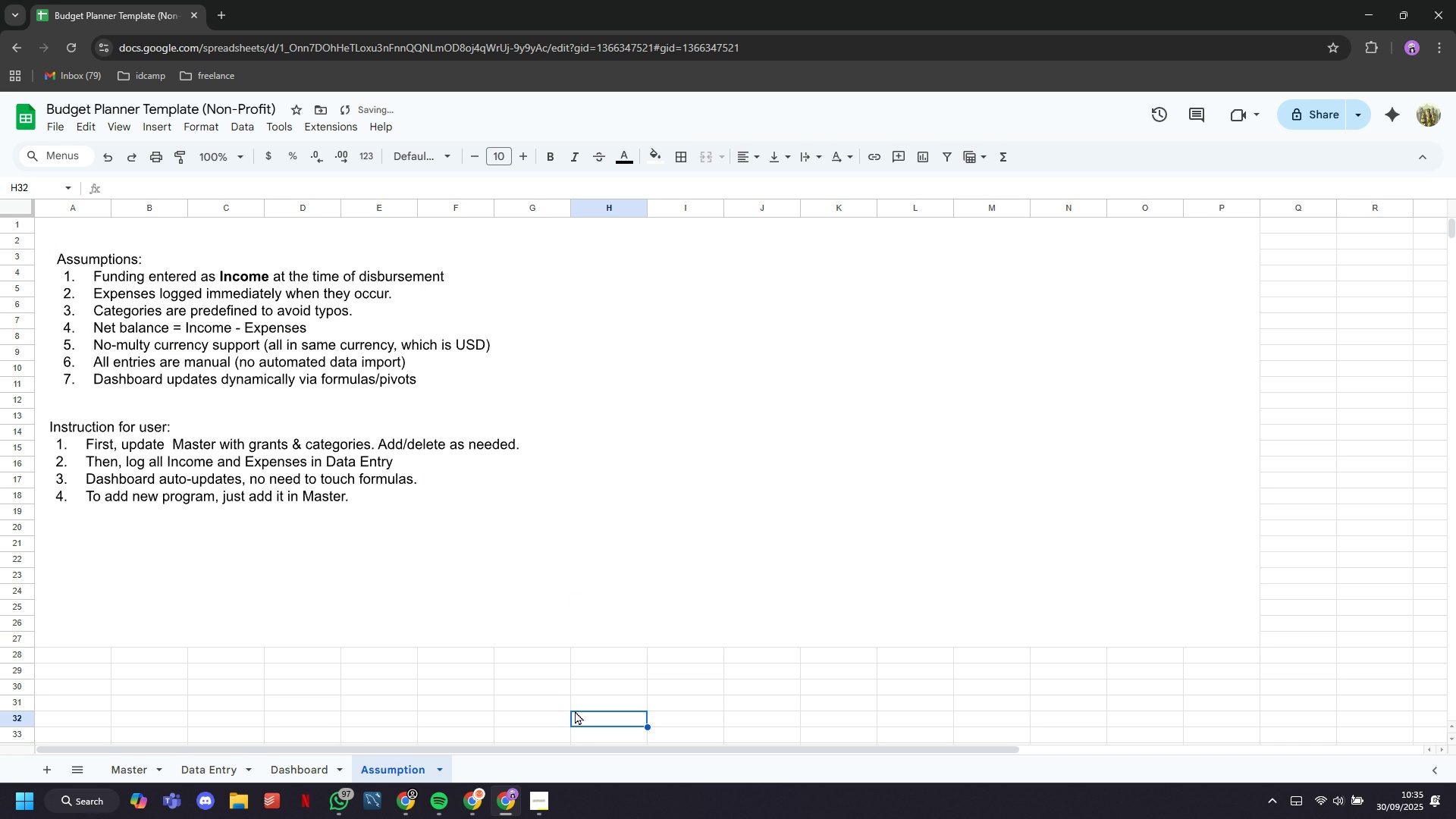 
scroll: coordinate [573, 594], scroll_direction: up, amount: 5.0
 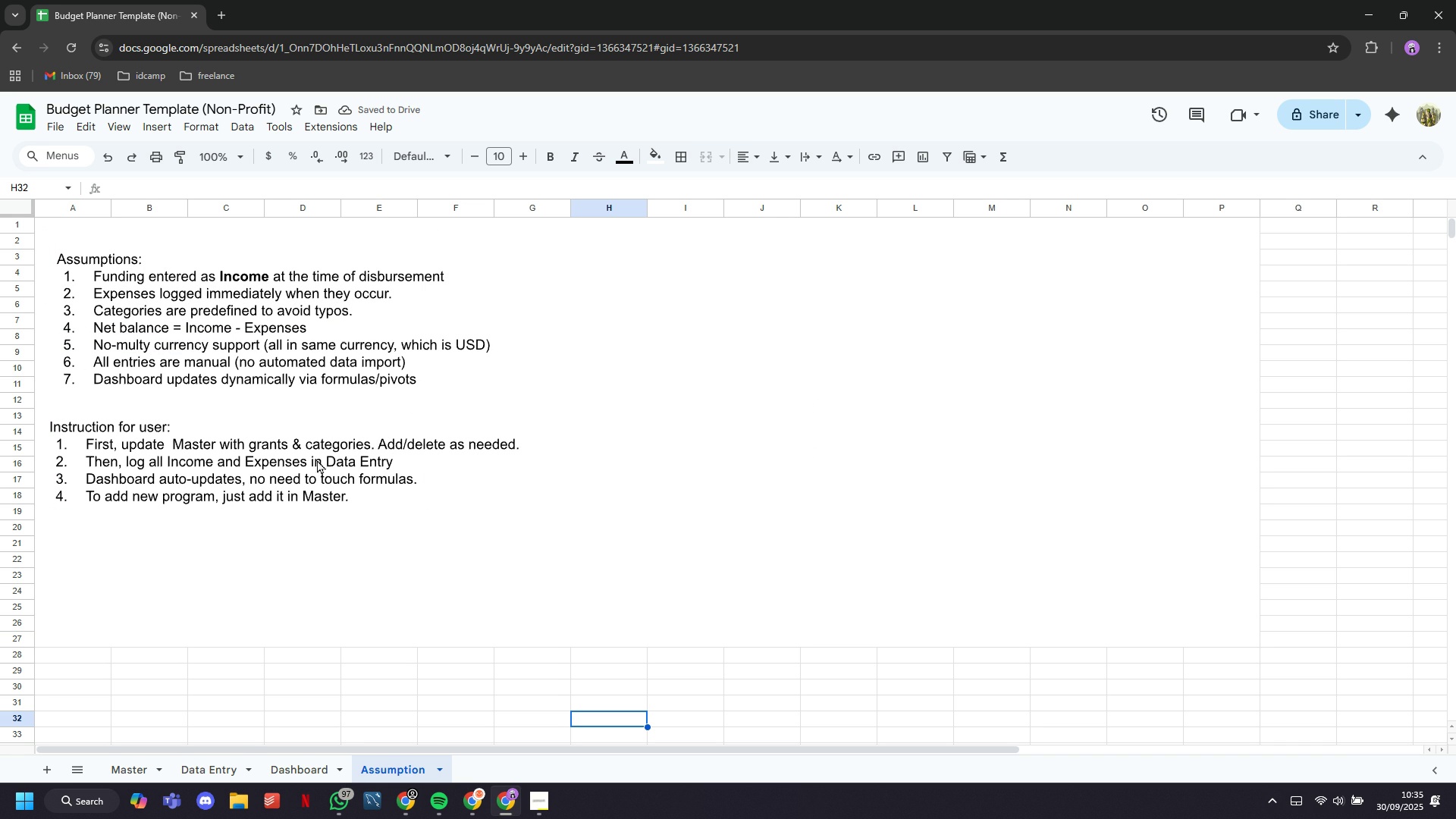 
left_click([315, 361])
 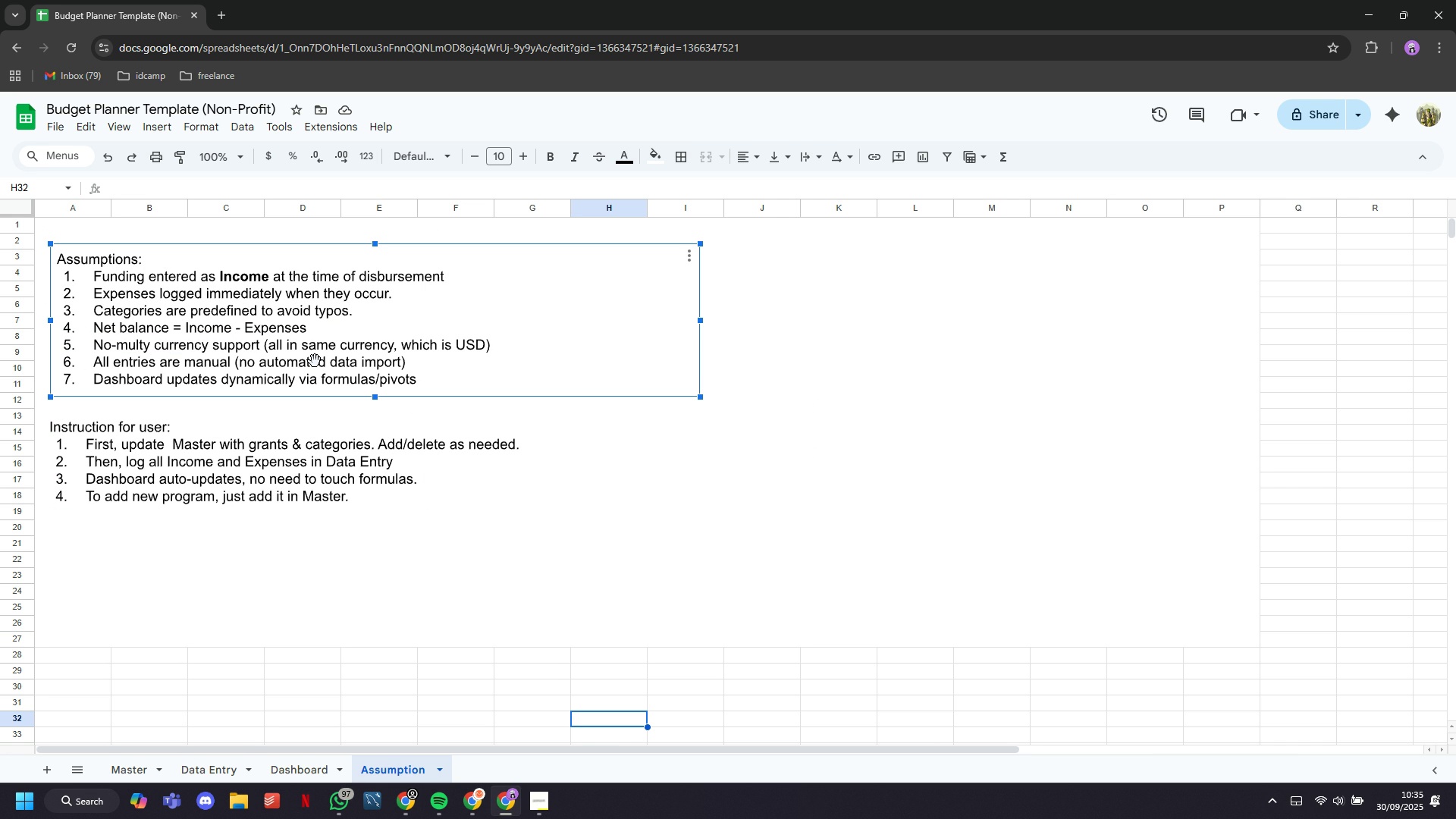 
wait(19.76)
 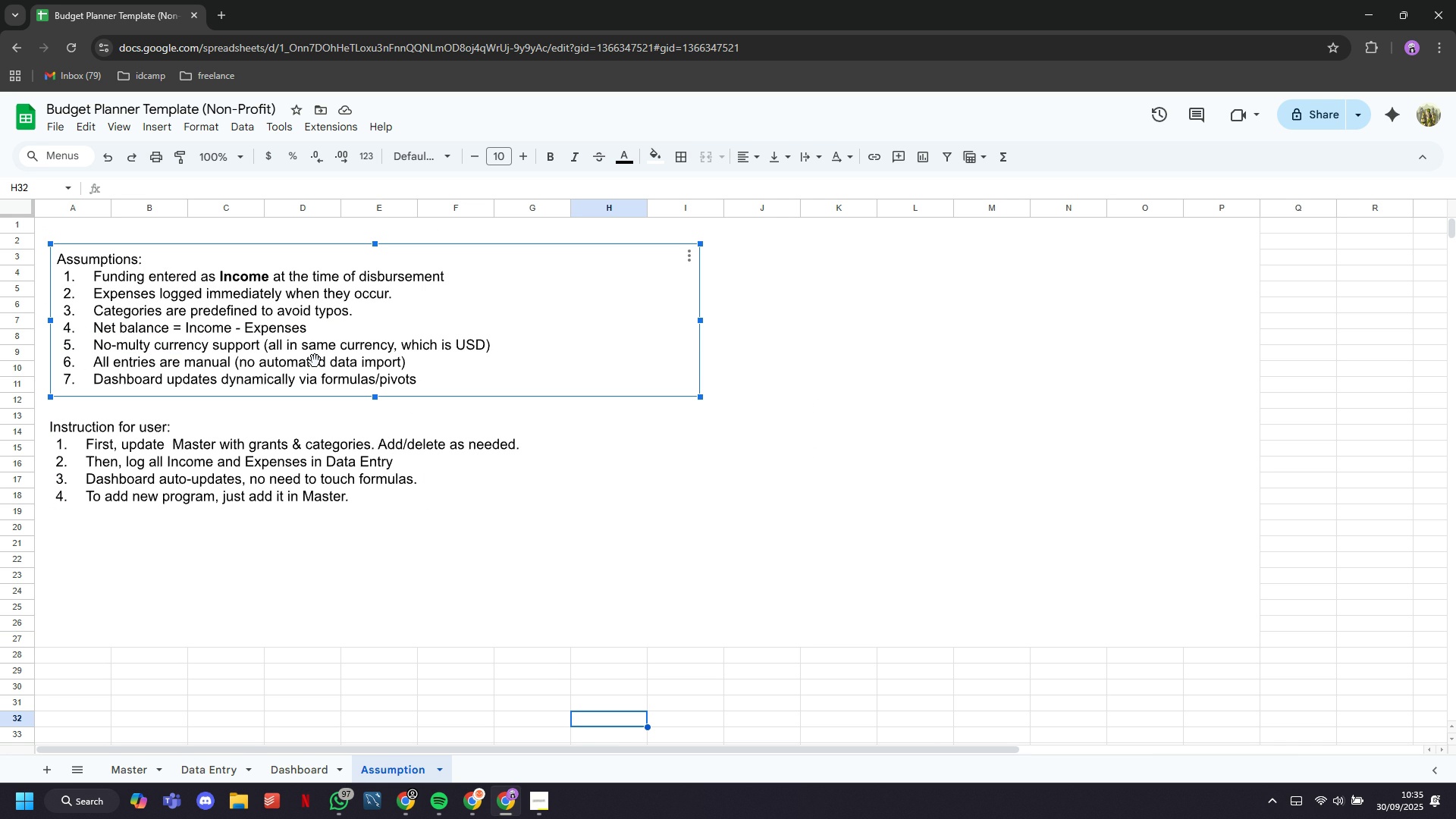 
left_click([587, 667])
 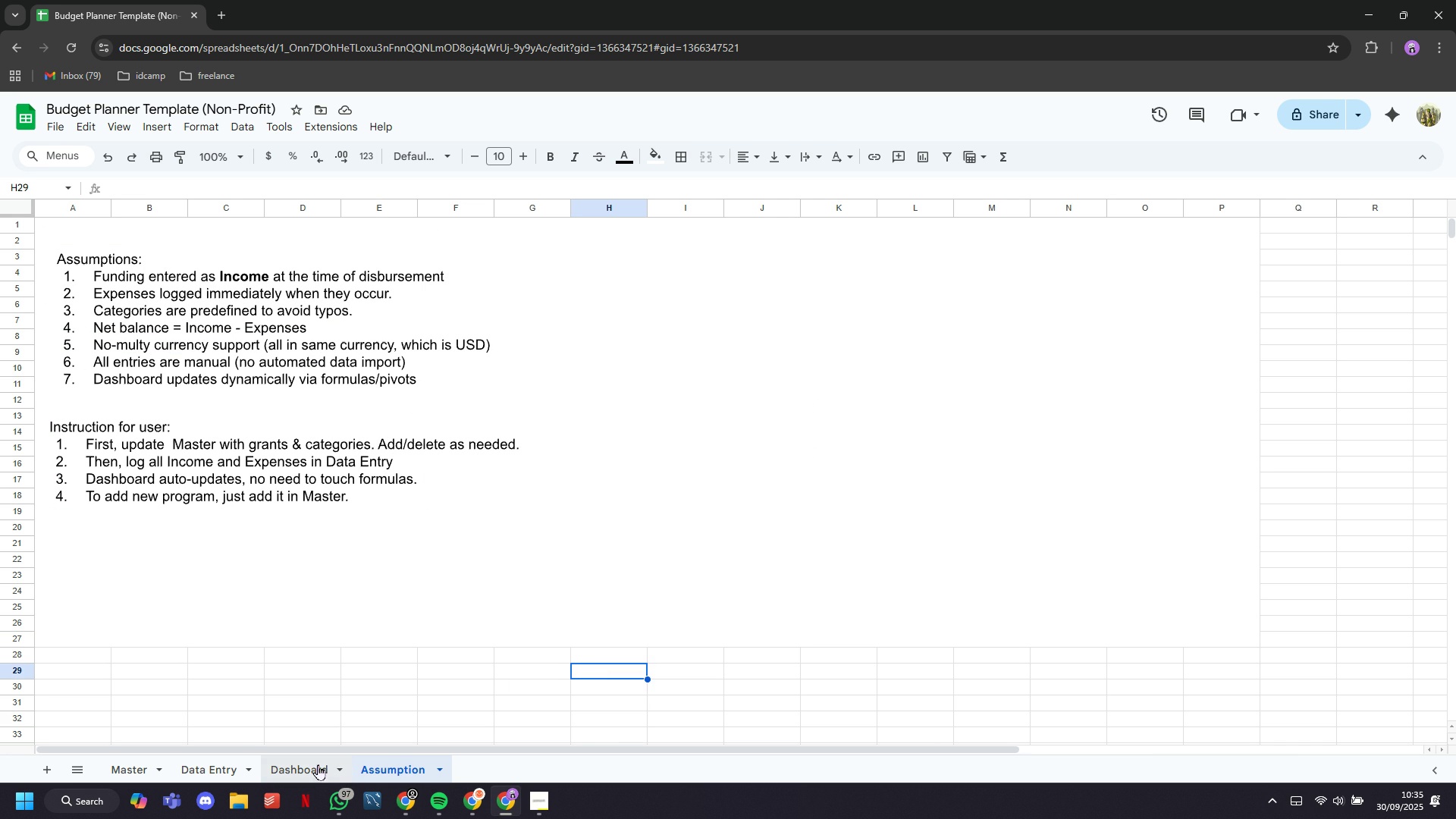 
left_click([316, 767])
 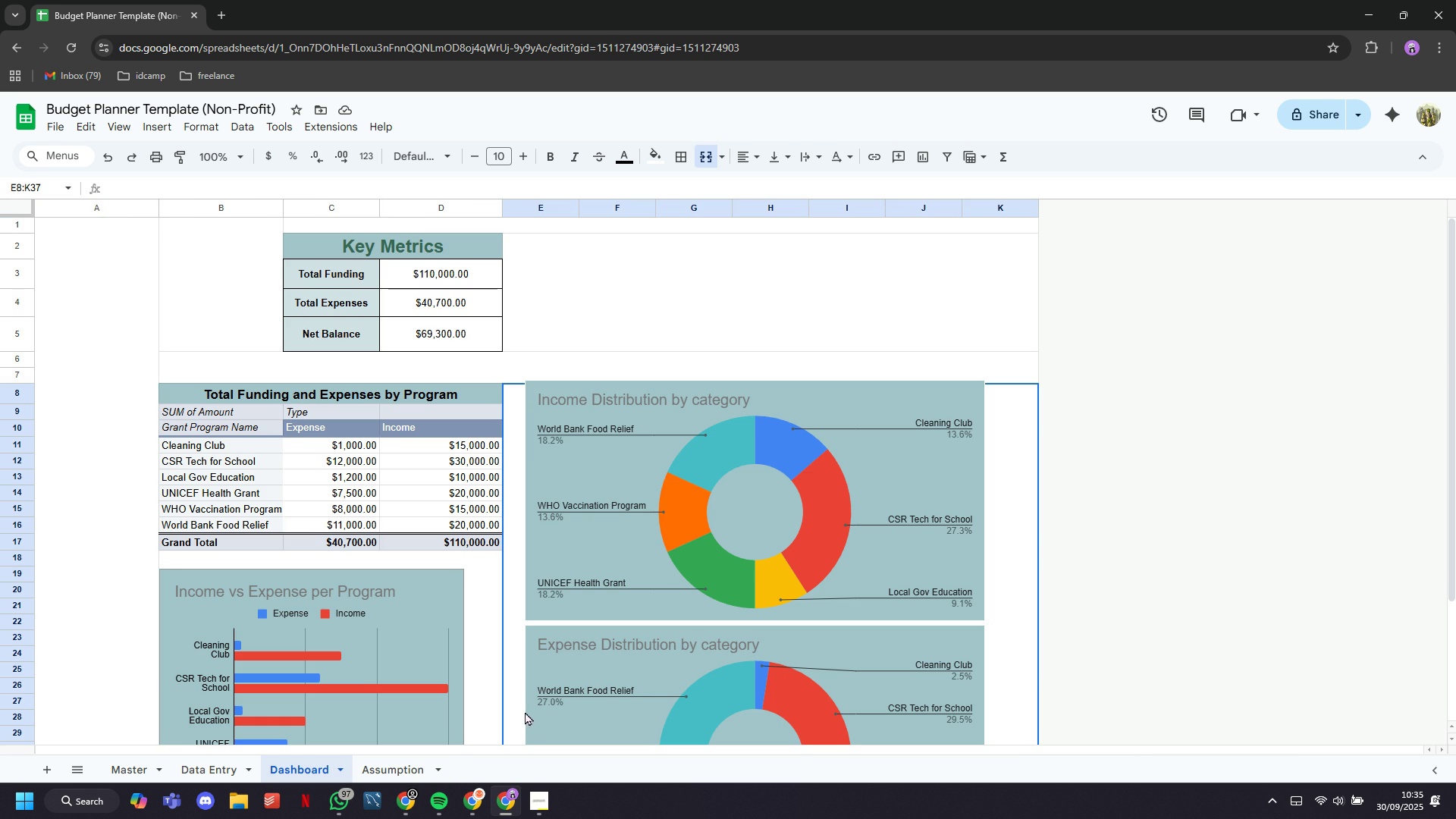 
left_click([439, 766])
 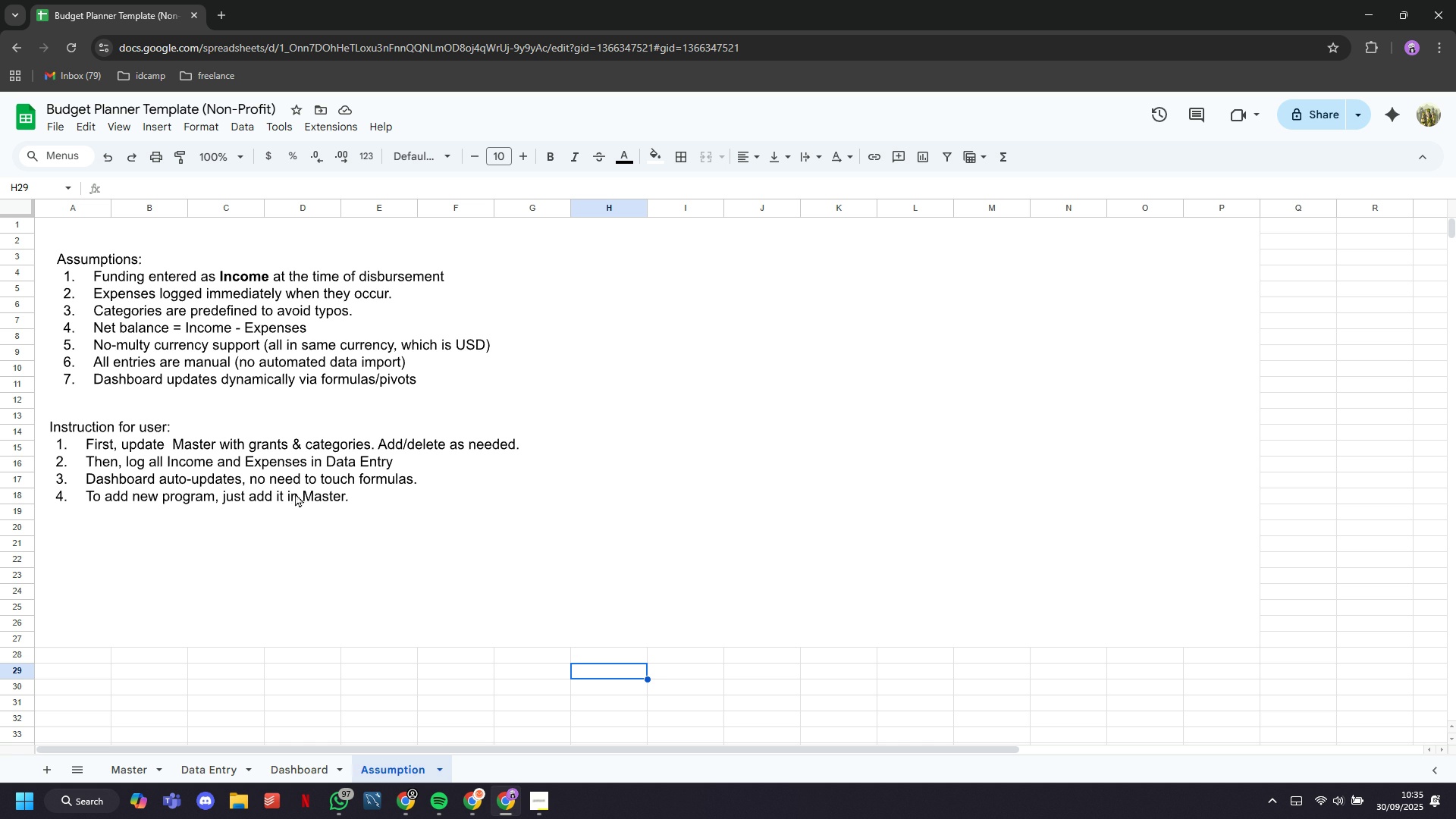 
left_click([295, 472])
 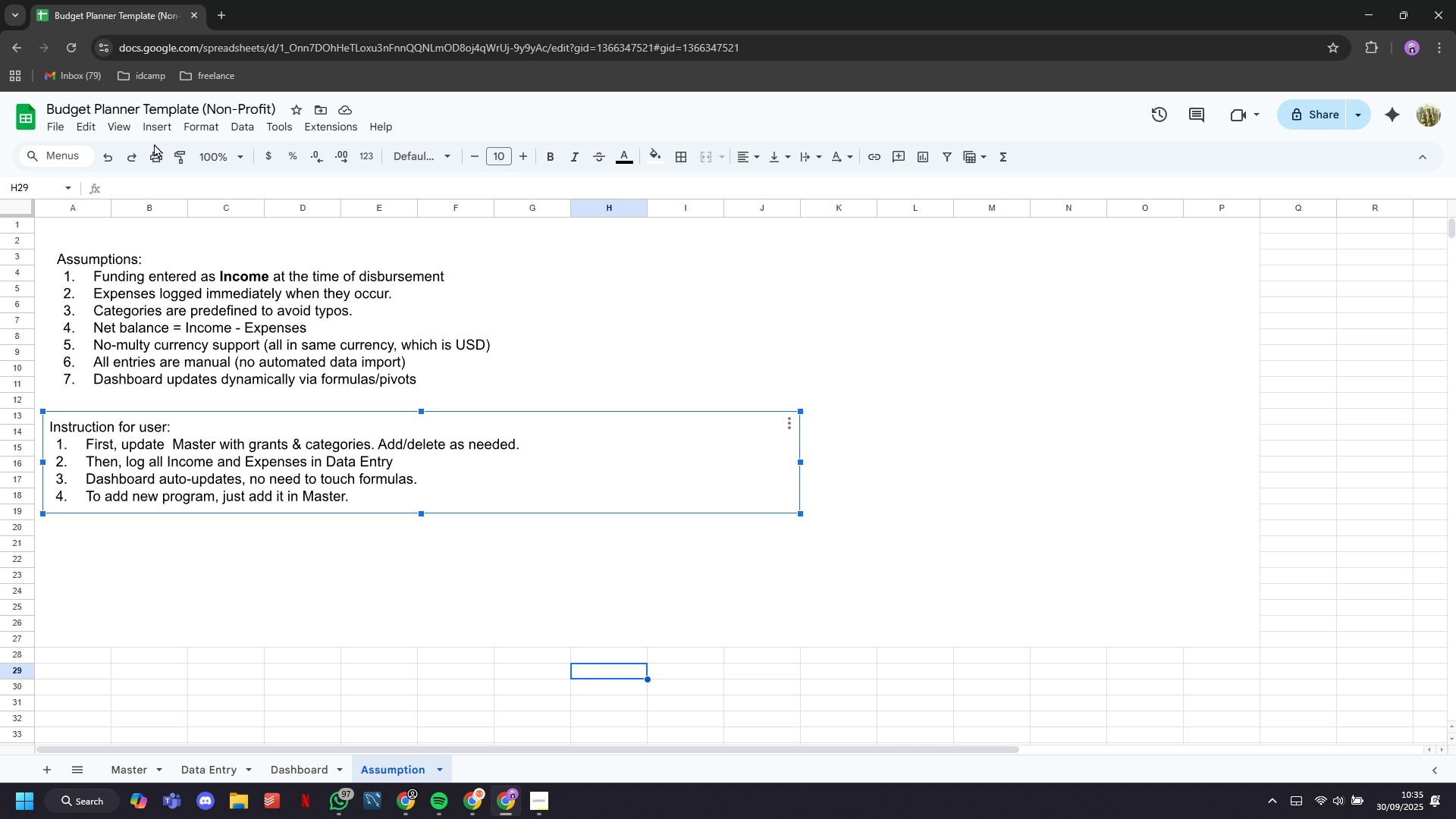 
right_click([421, 453])
 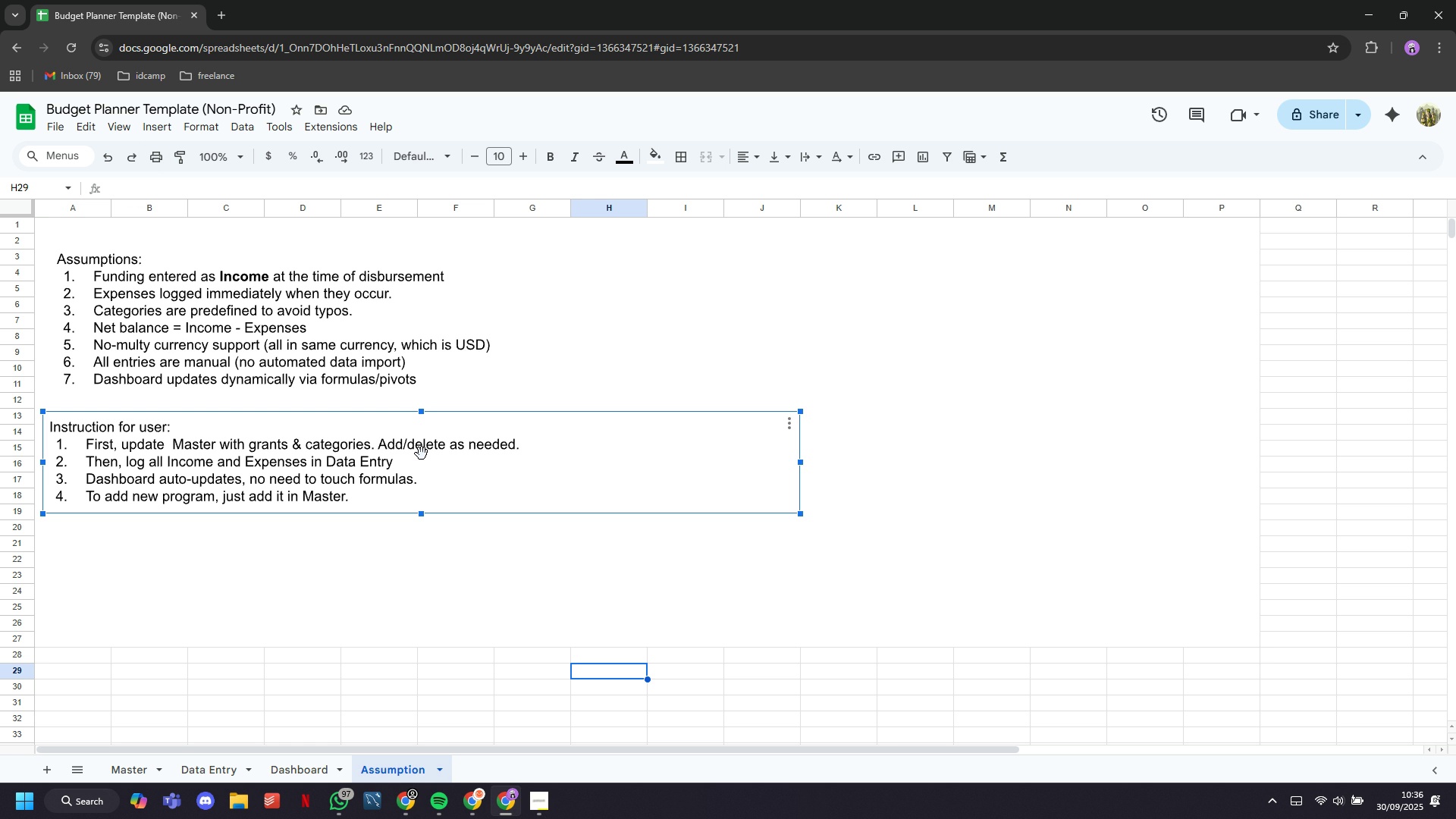 
wait(13.7)
 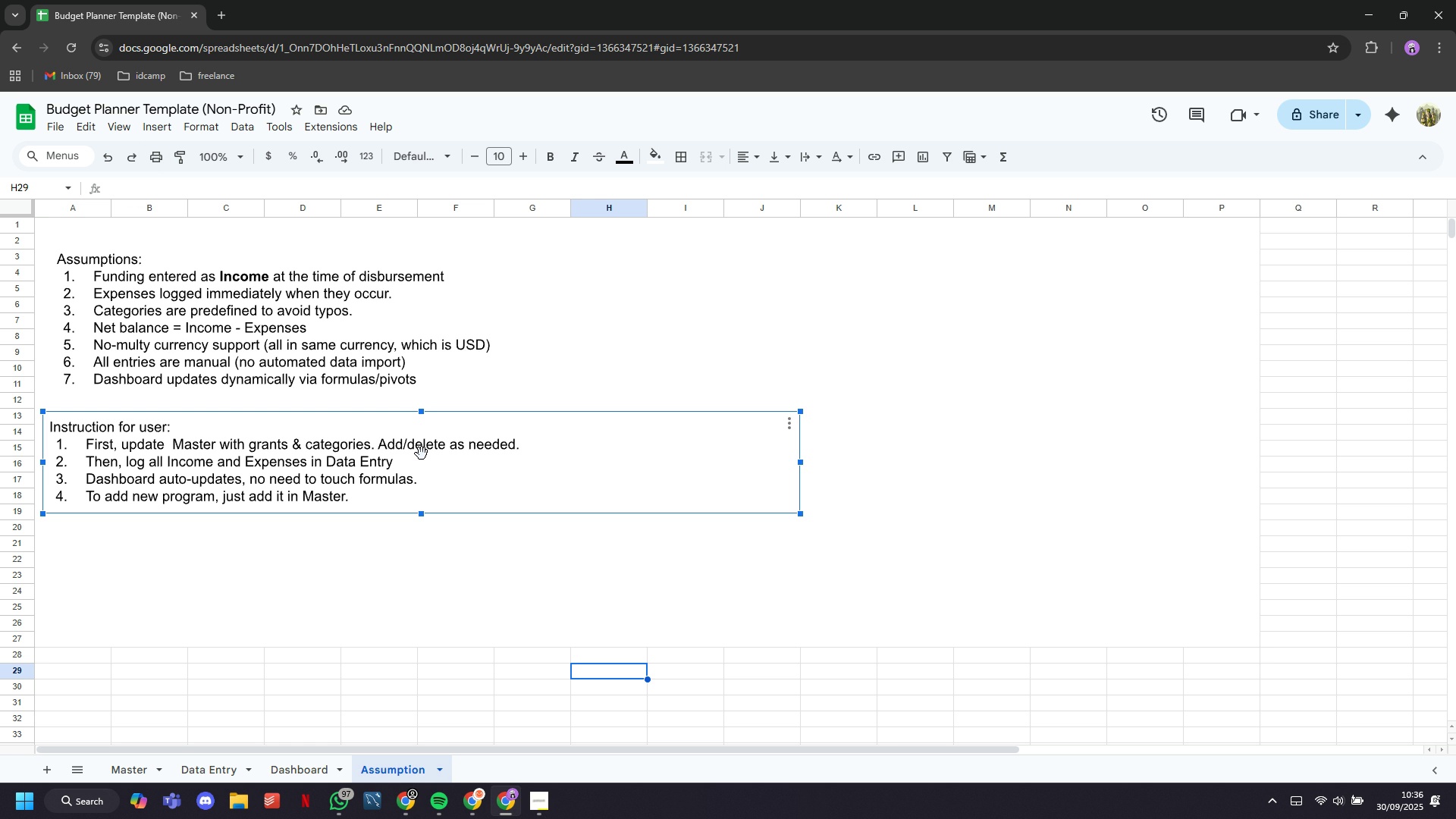 
left_click([488, 573])
 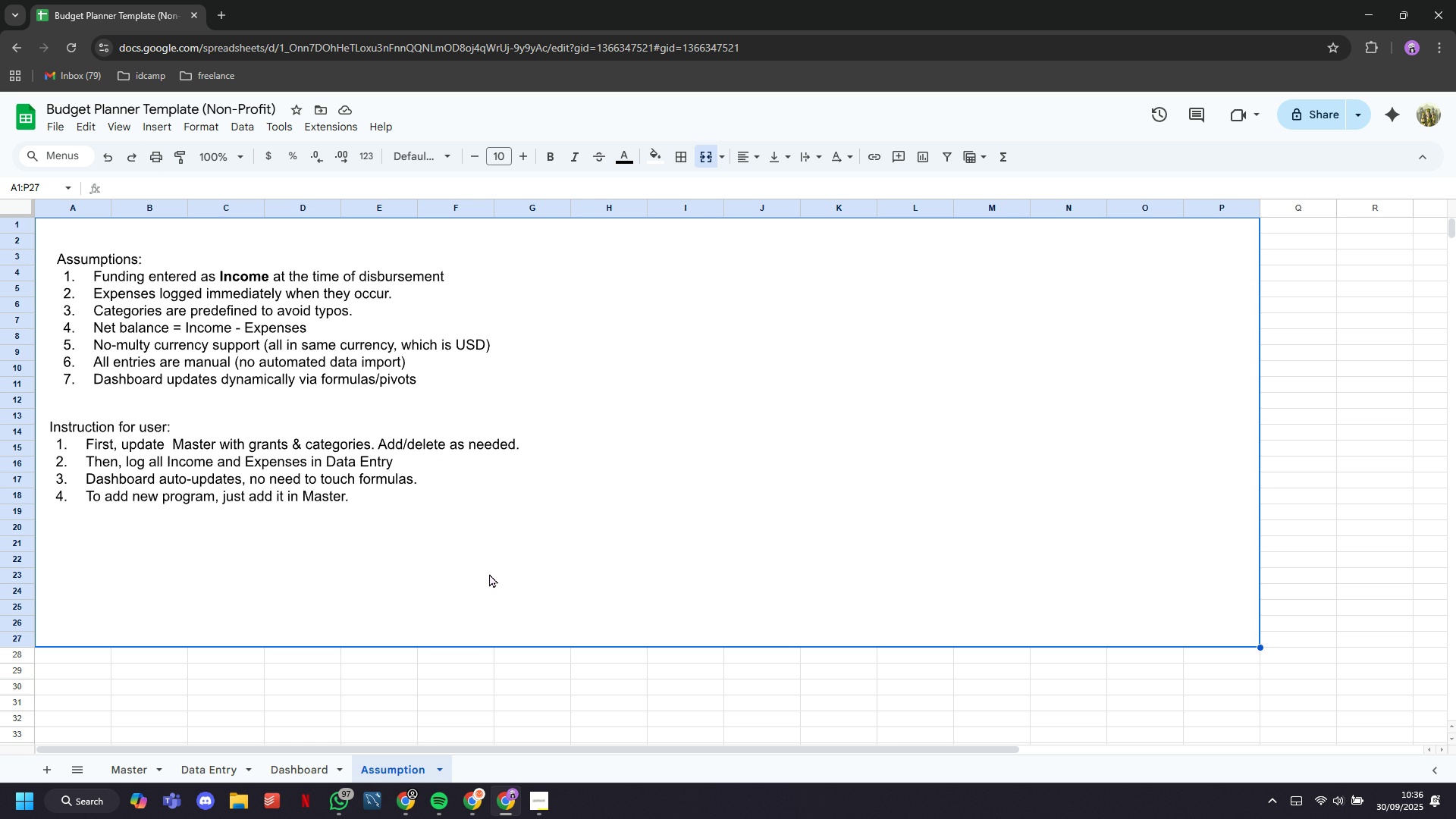 
wait(6.73)
 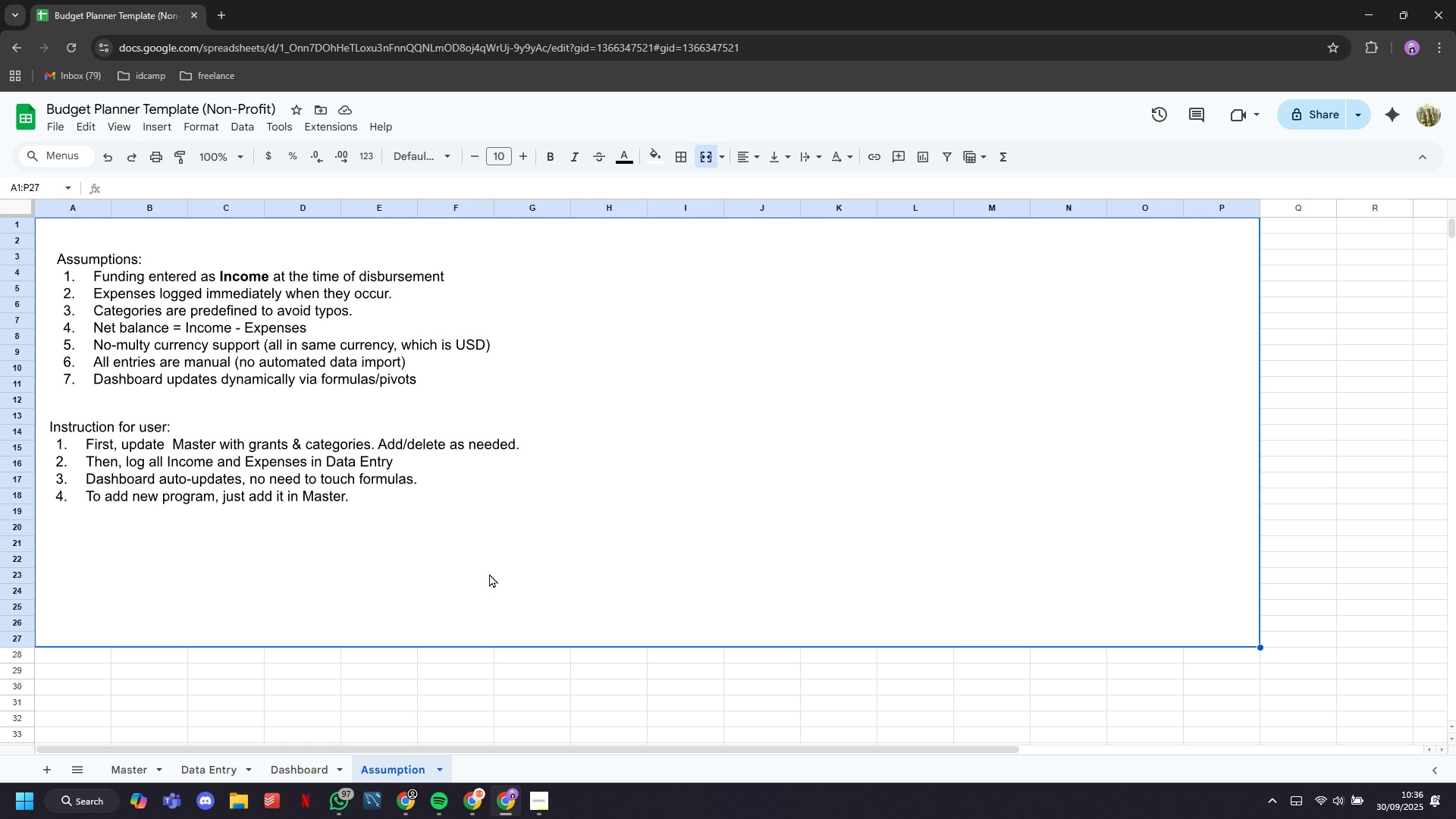 
scroll: coordinate [489, 573], scroll_direction: up, amount: 4.0
 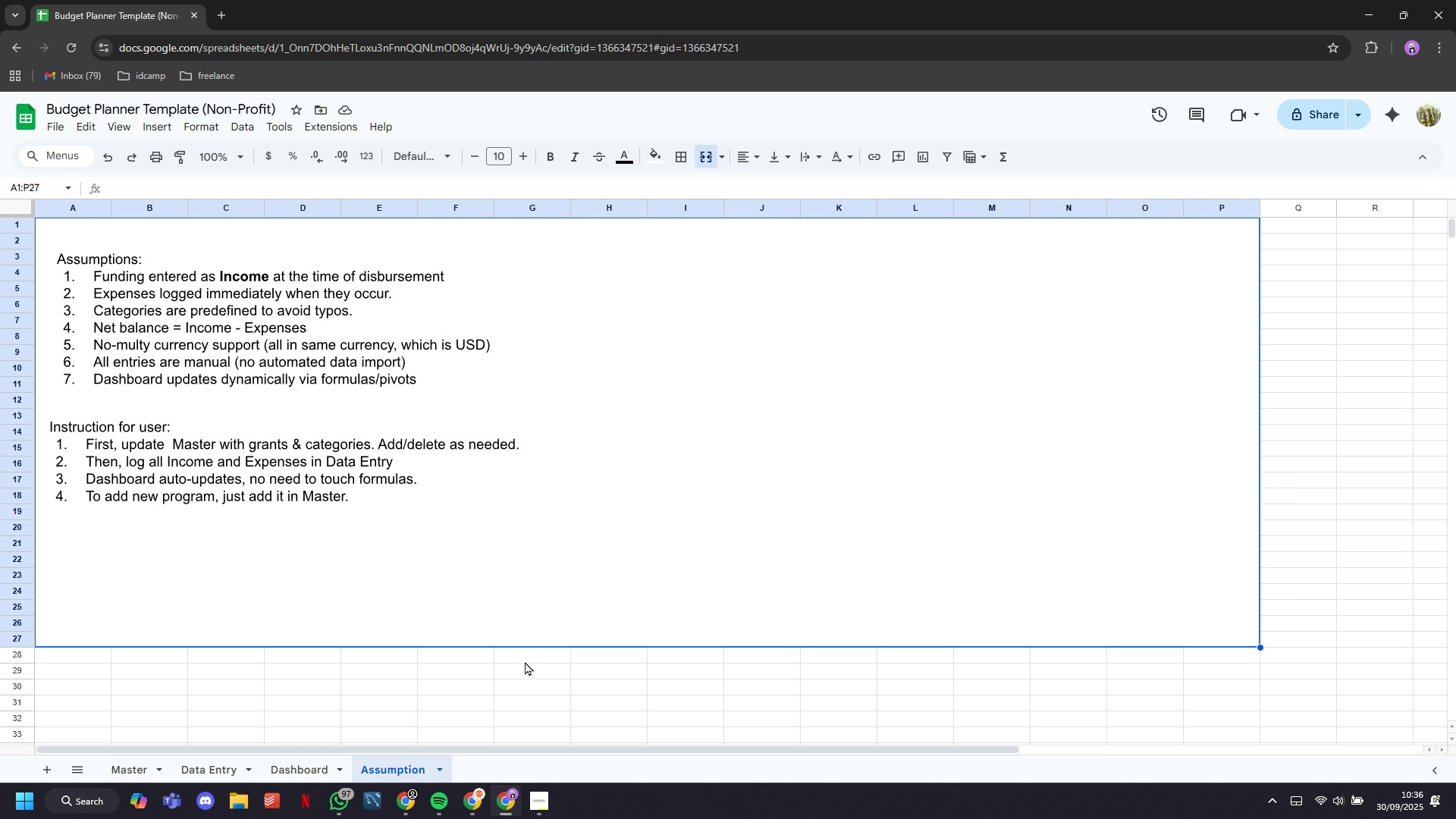 
left_click([526, 664])
 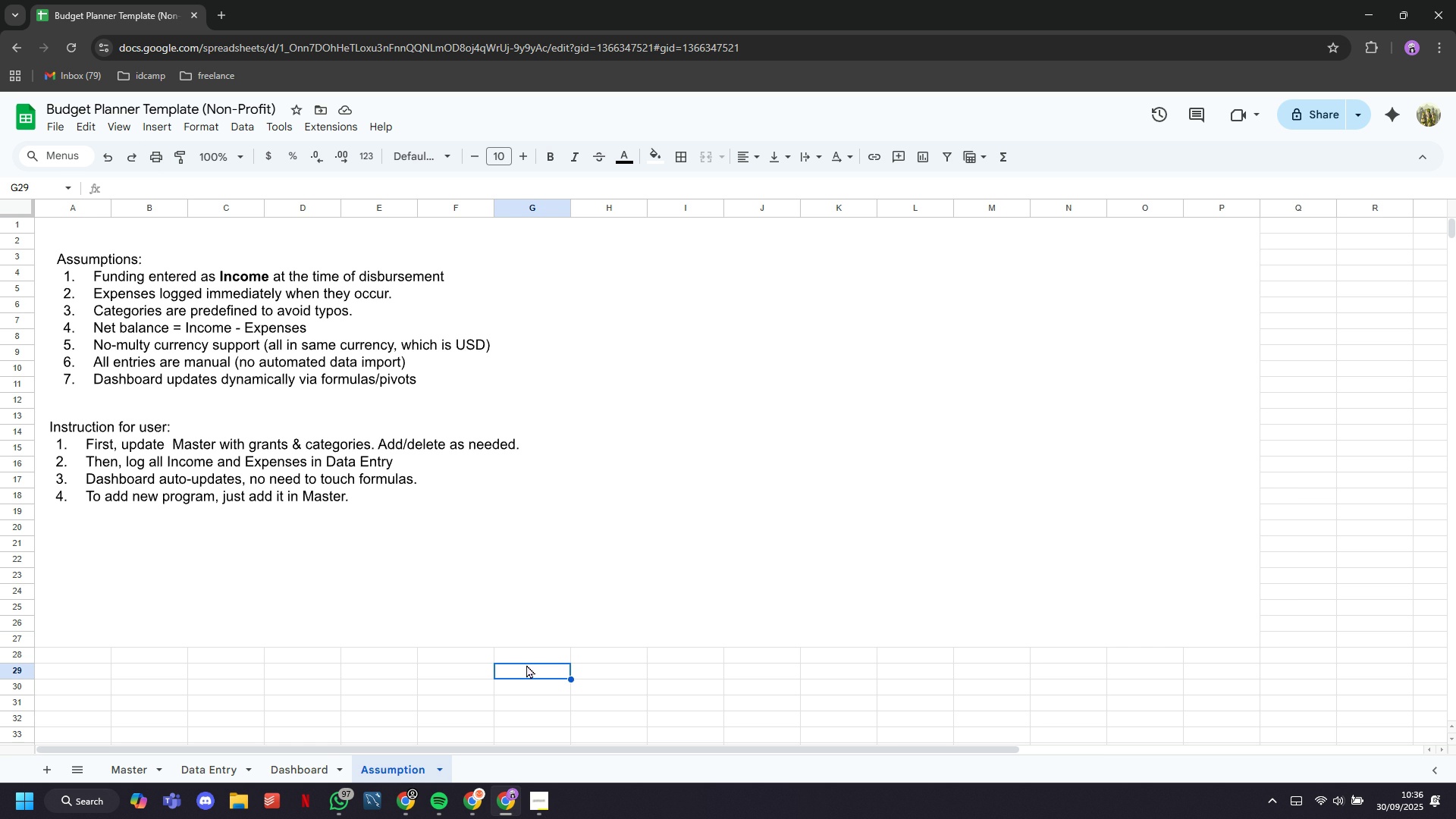 
wait(5.84)
 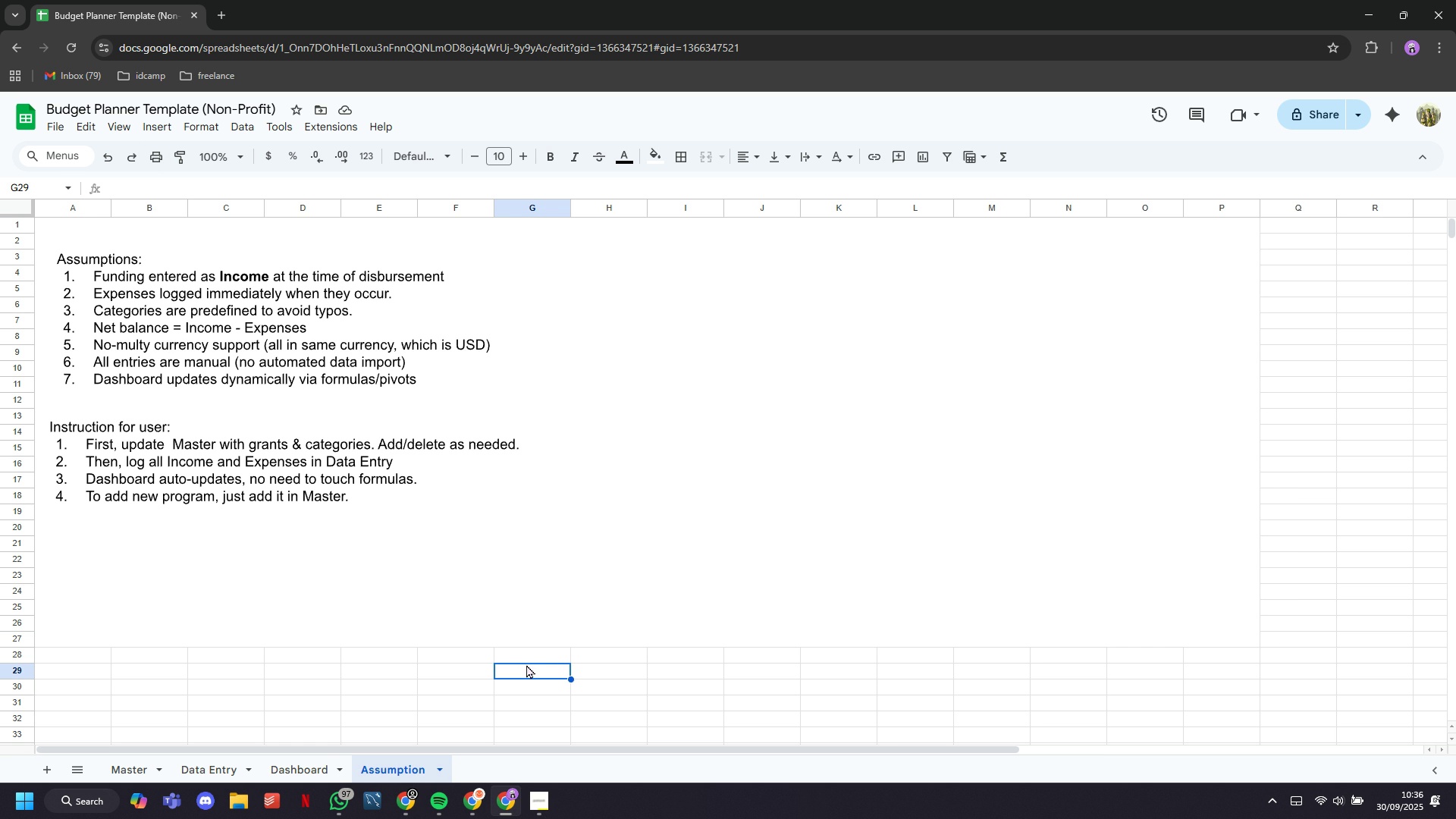 
left_click([312, 760])
 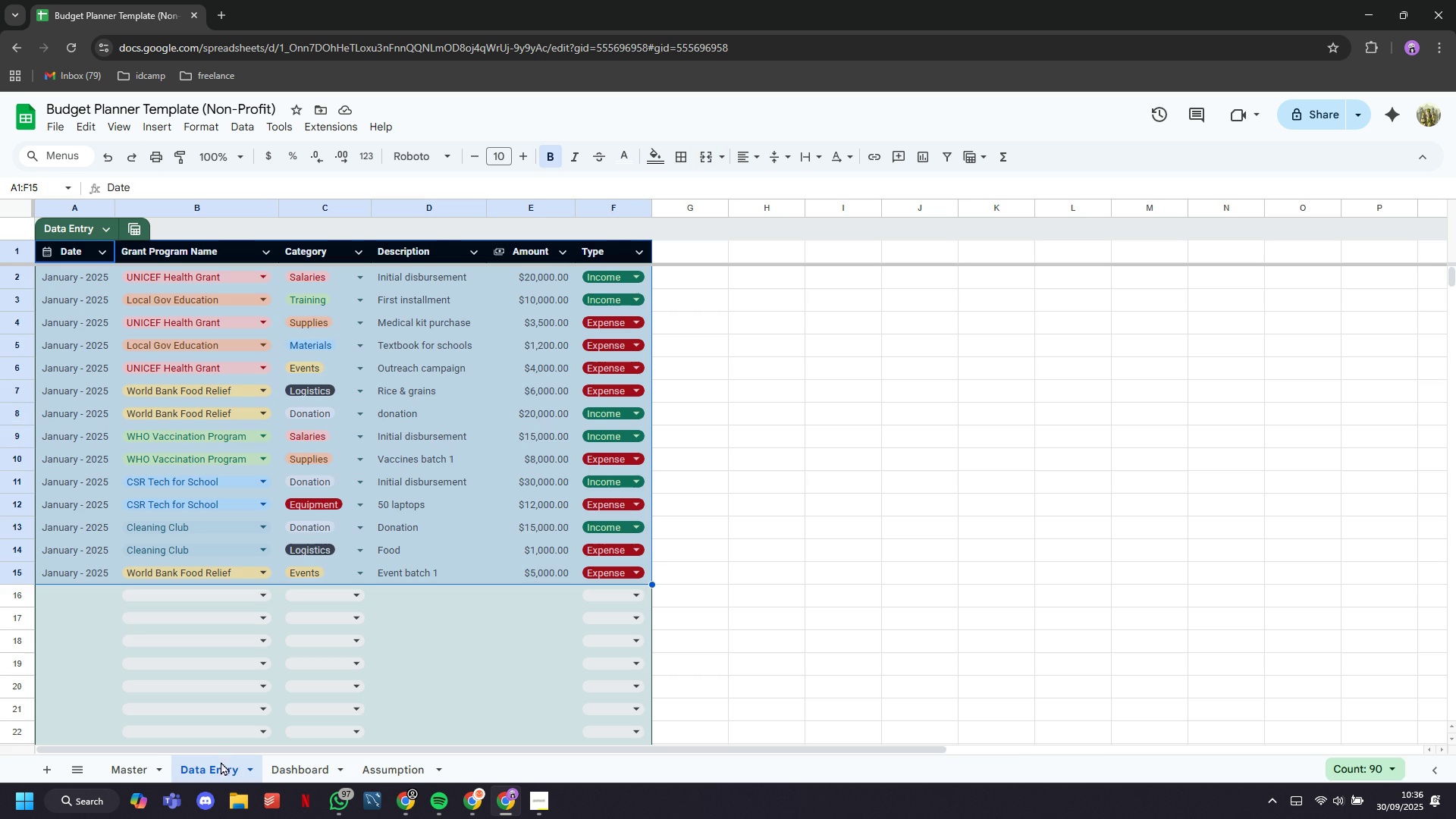 
left_click([98, 594])
 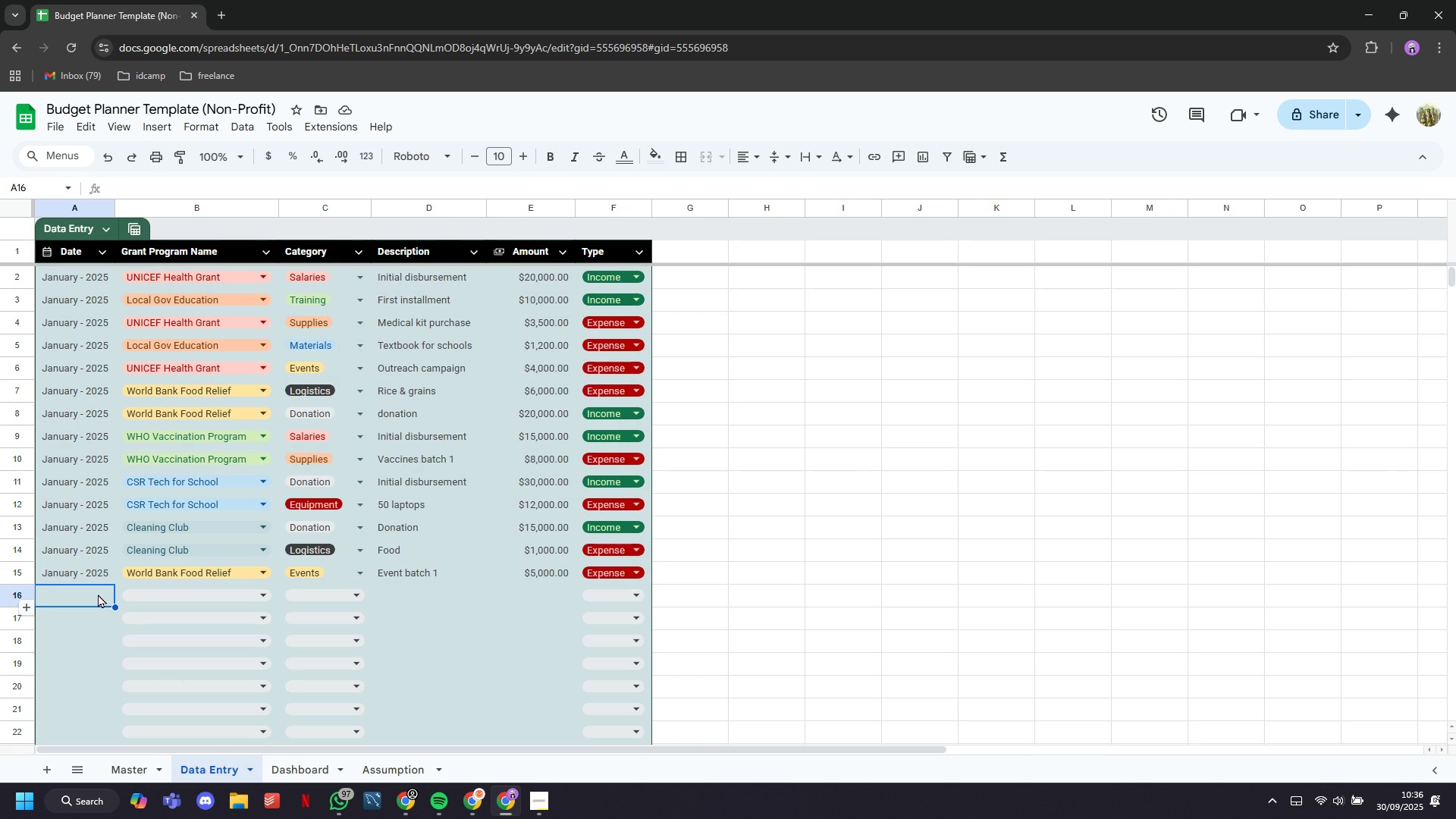 
type(Jn)
key(Backspace)
type(anuary 2025)
 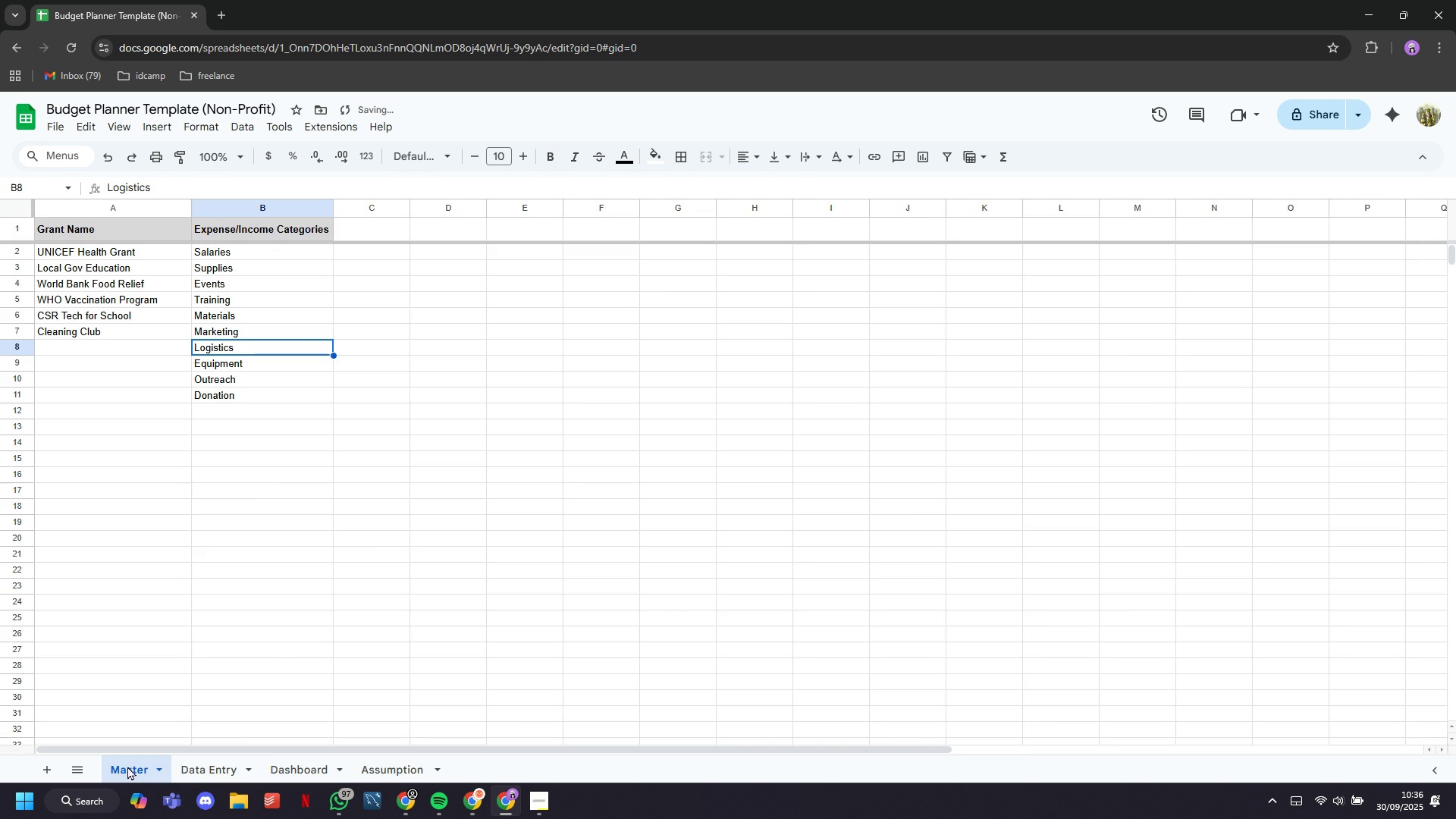 
left_click([275, 764])
 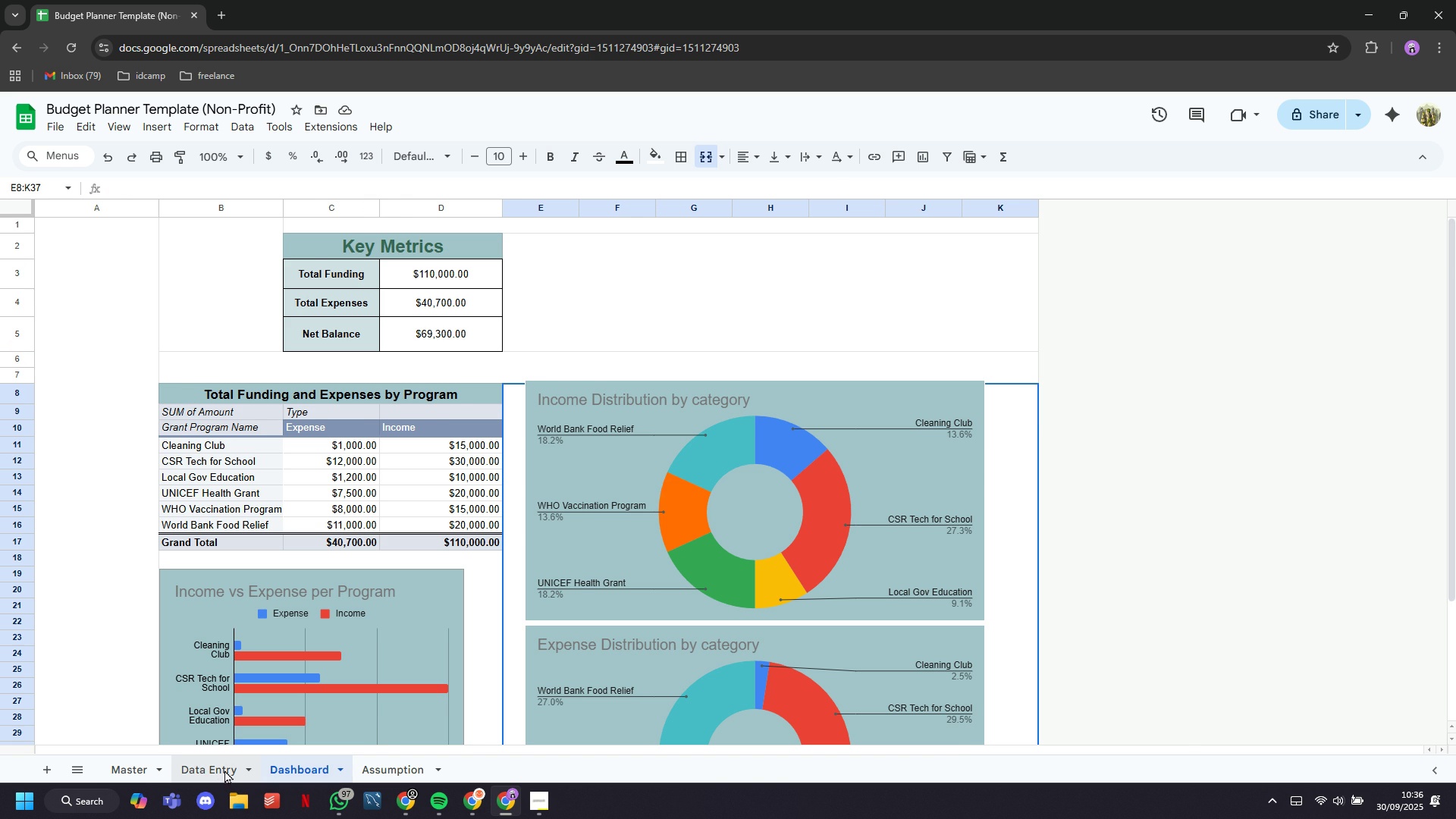 
left_click([216, 770])
 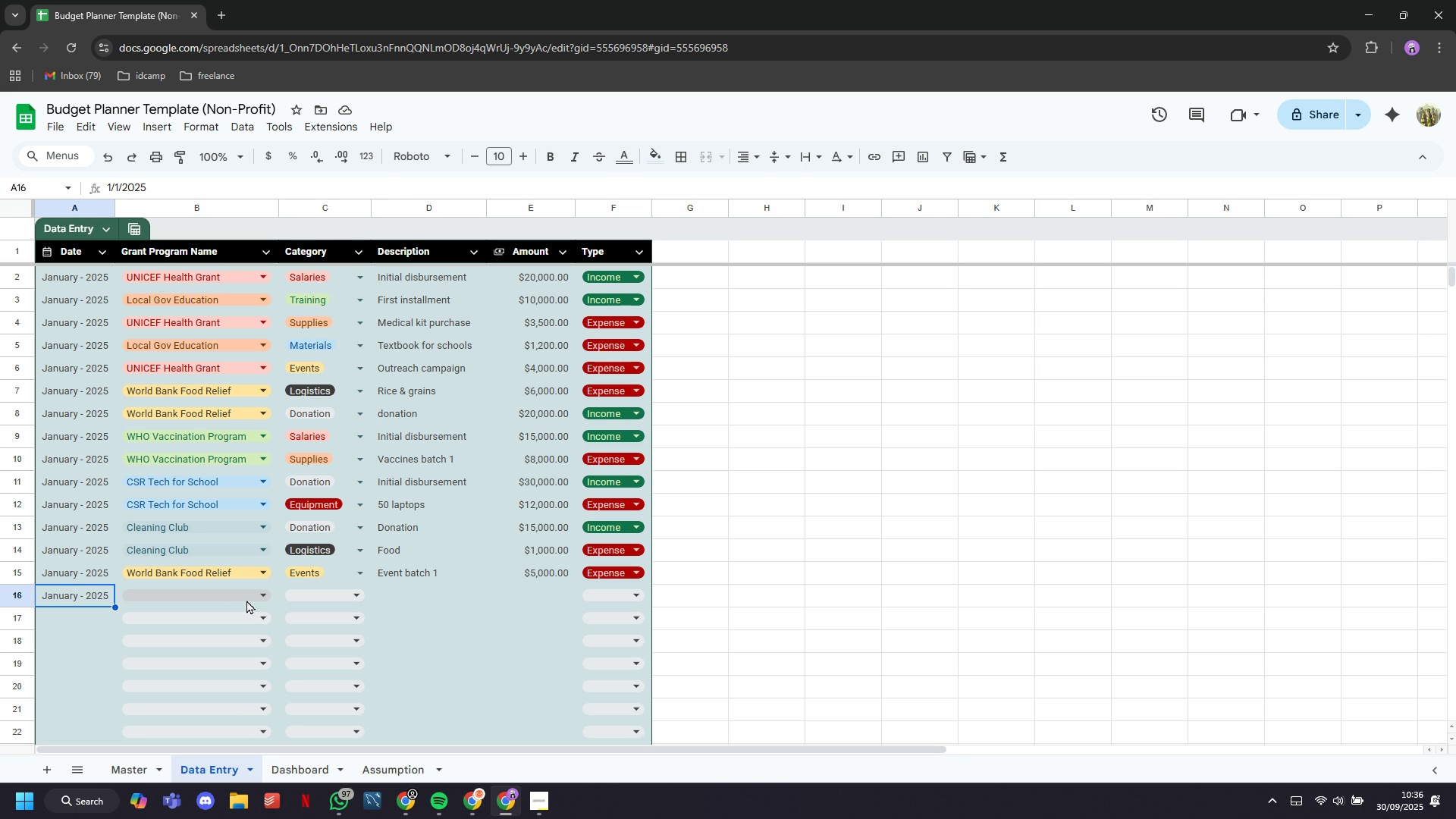 
left_click([239, 592])
 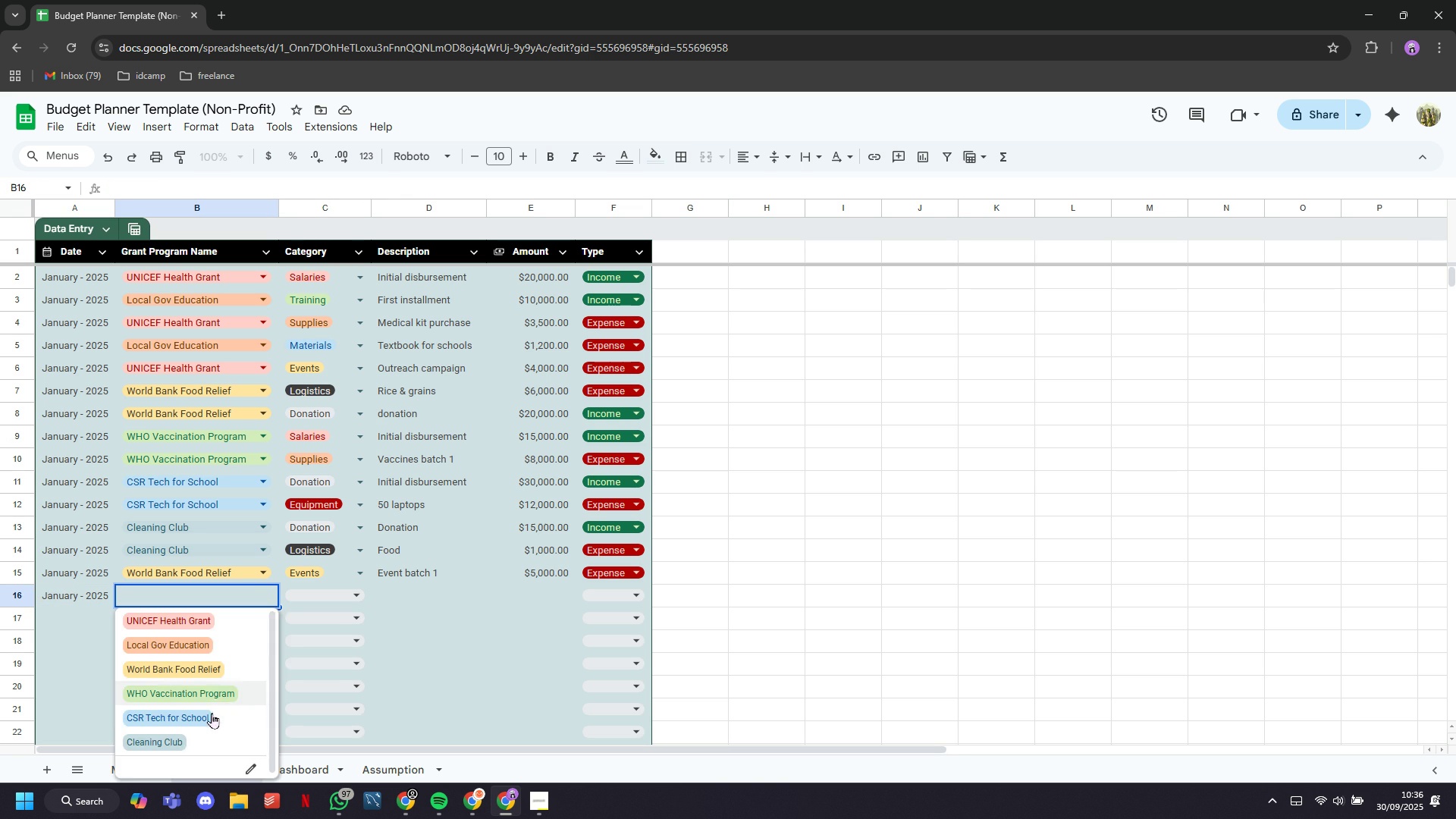 
left_click([183, 737])
 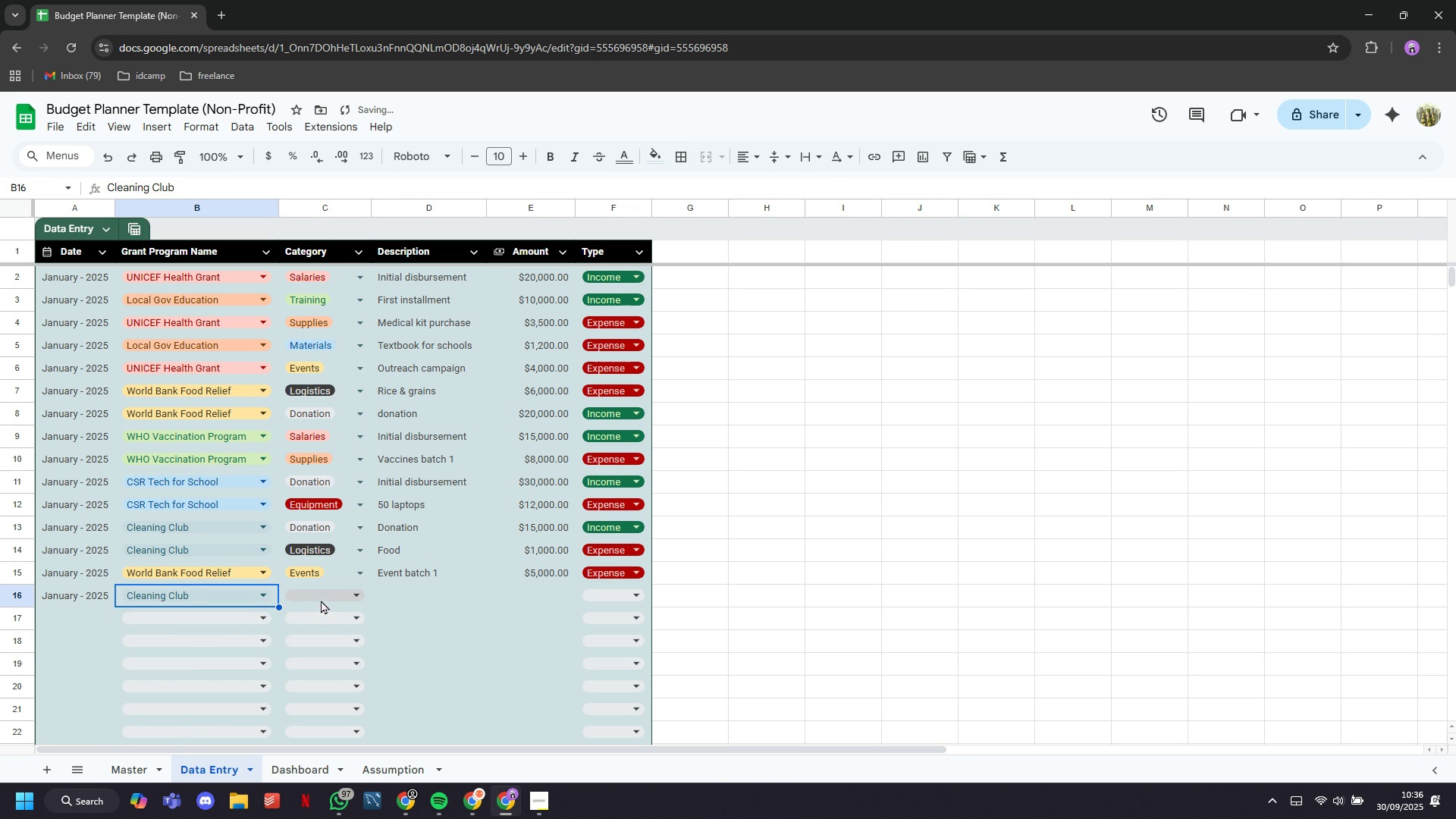 
left_click([317, 595])
 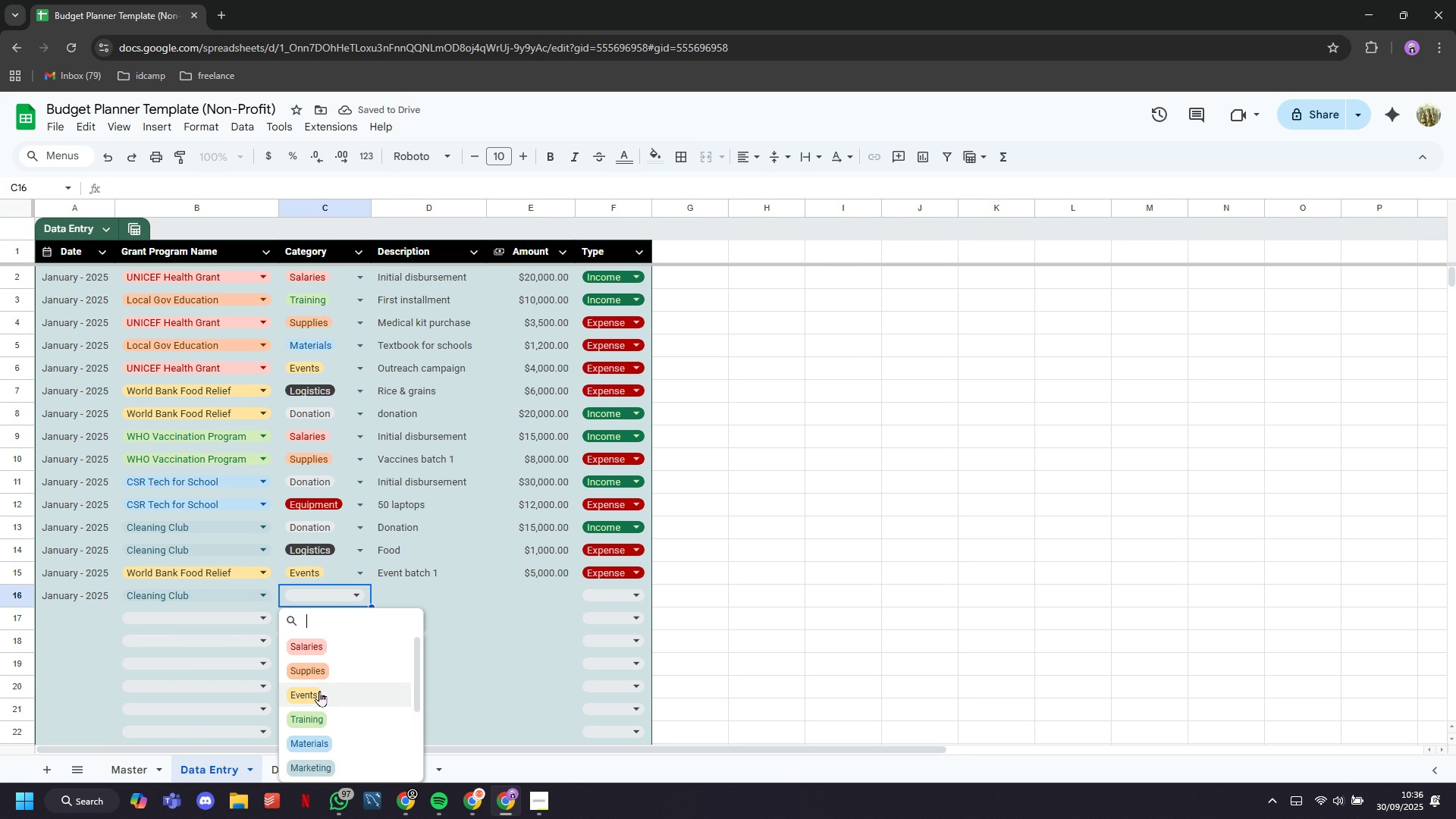 
left_click([319, 691])
 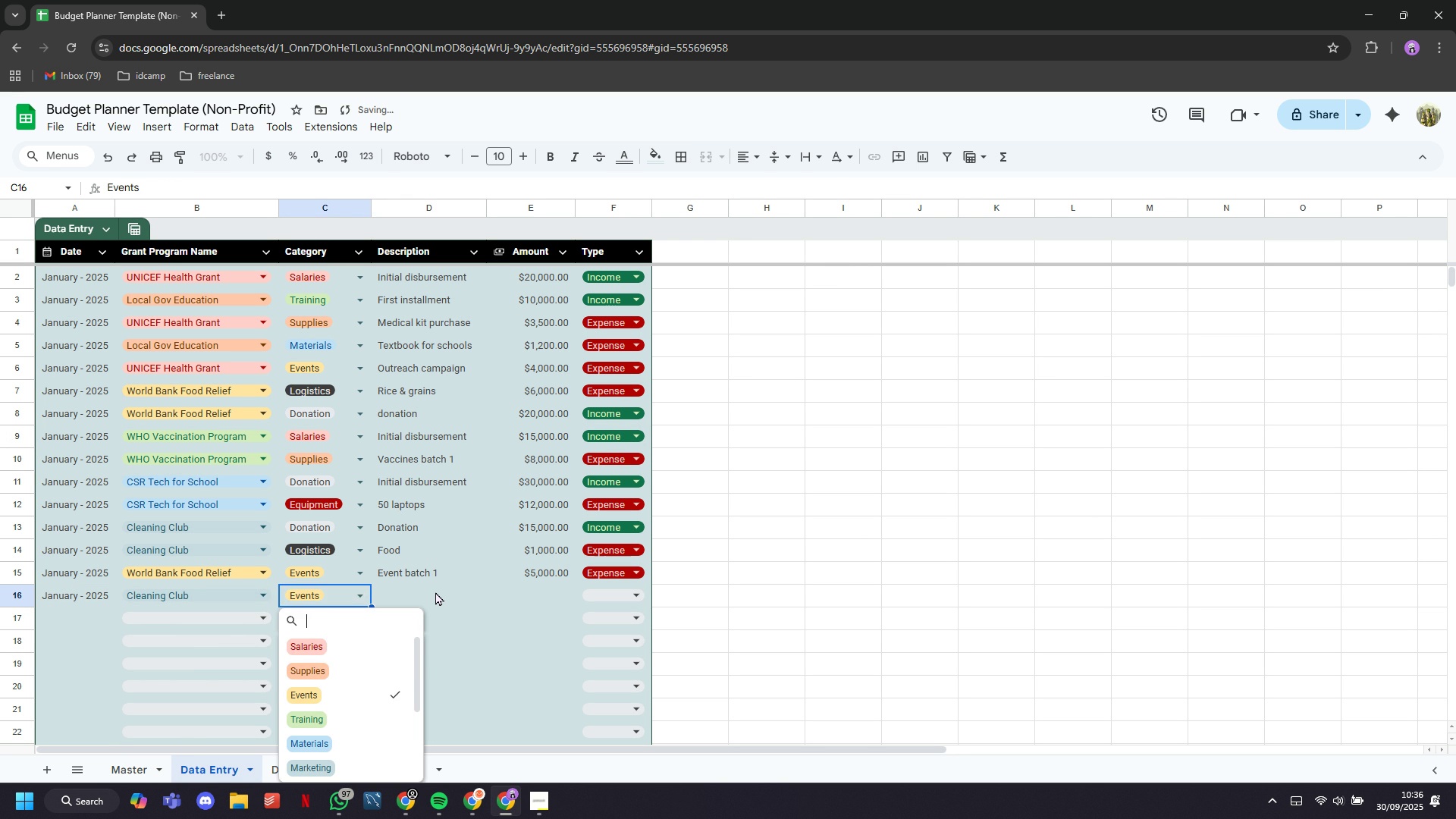 
left_click([435, 592])
 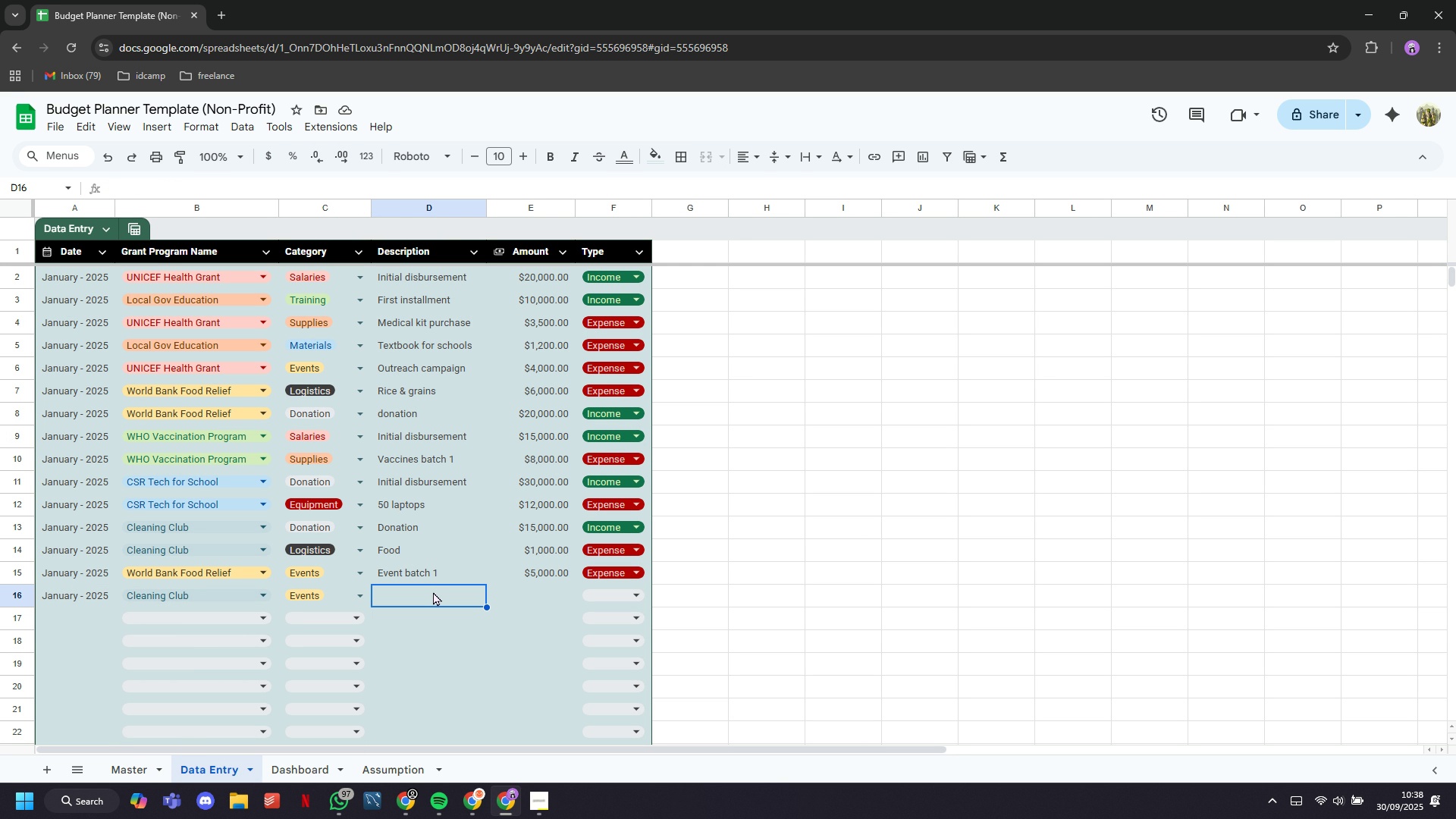 
wait(80.34)
 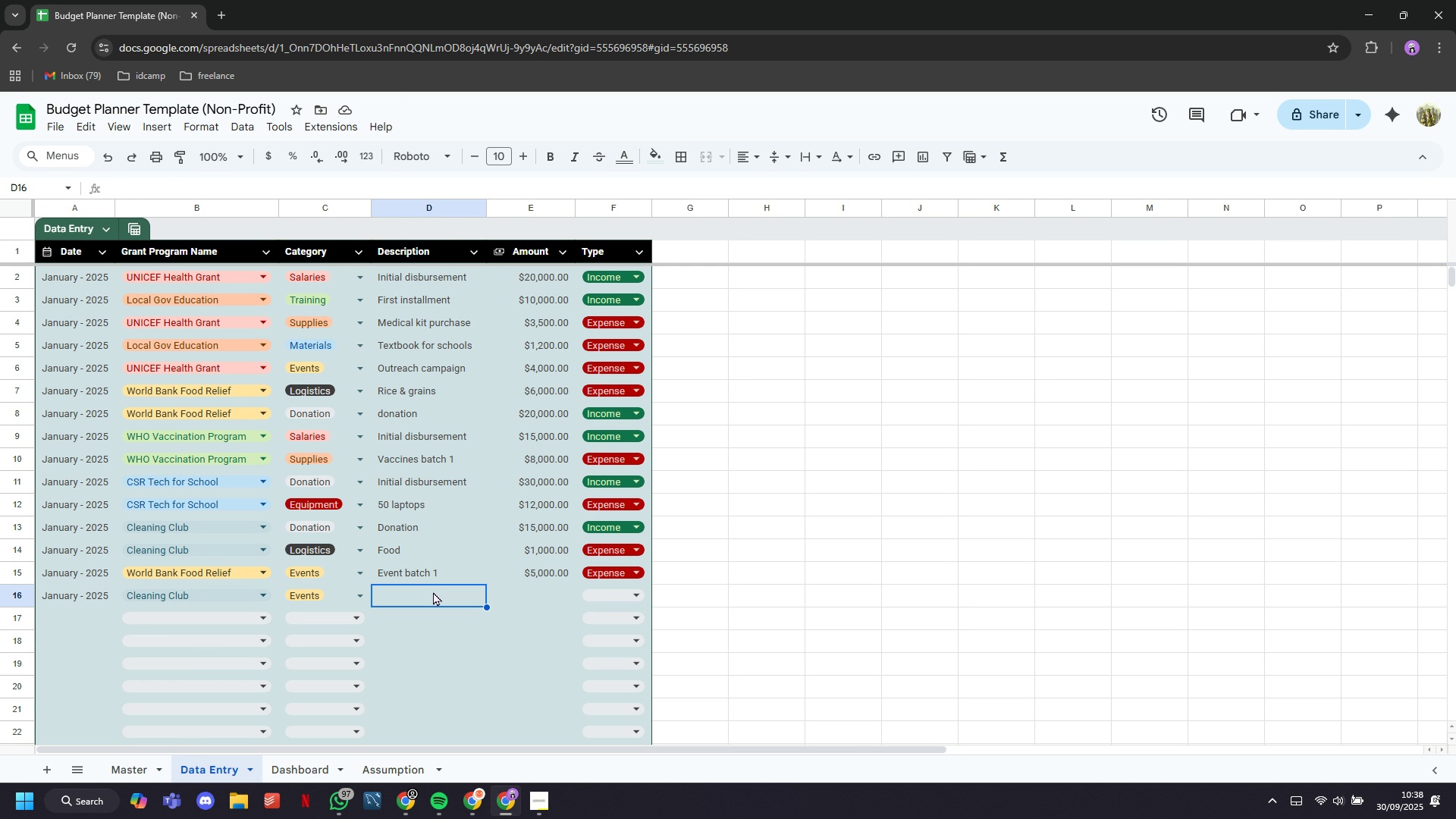 
type(Cleaning oe)
key(Backspace)
key(Backspace)
type(batch 1)
 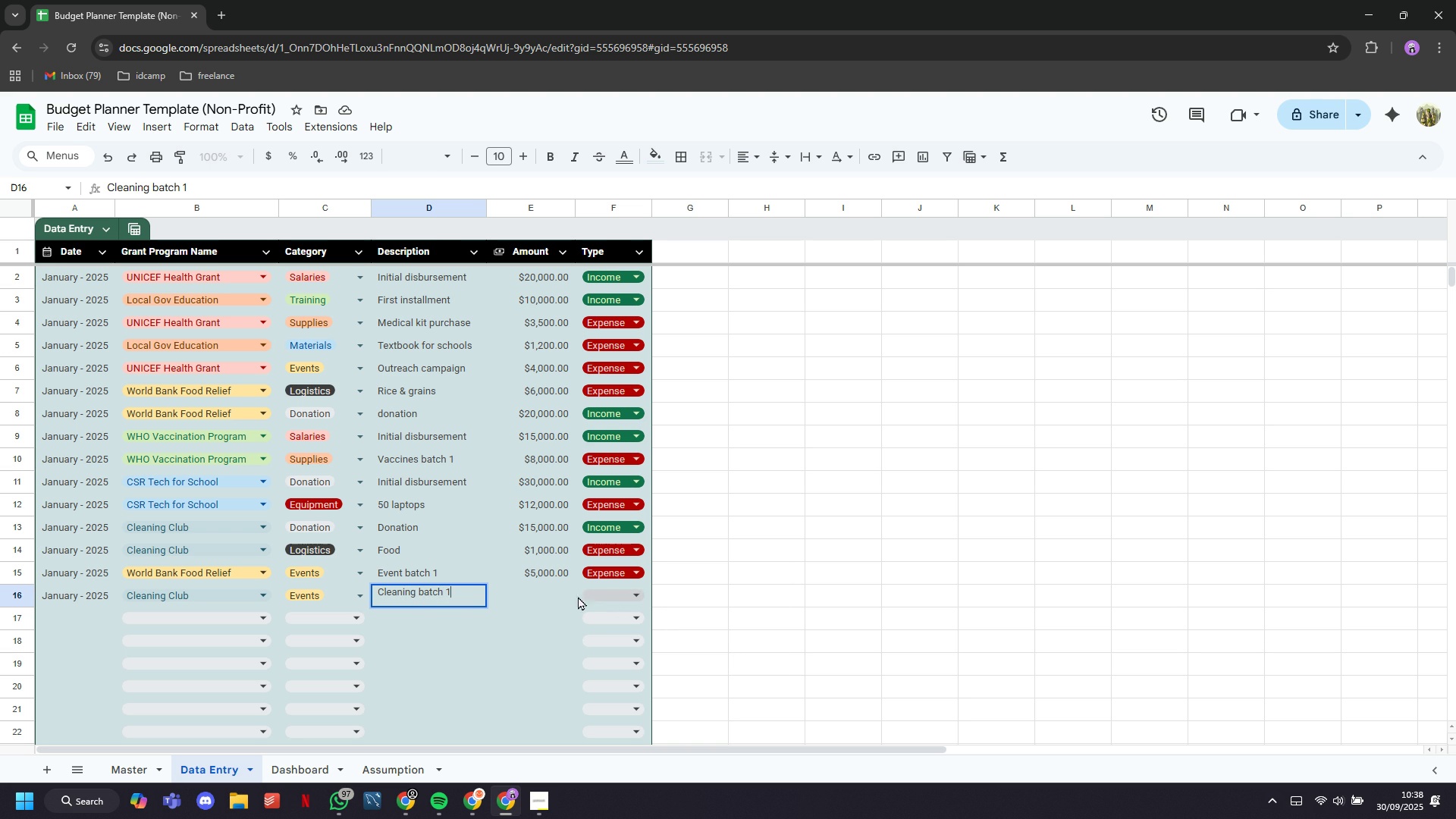 
left_click([558, 592])
 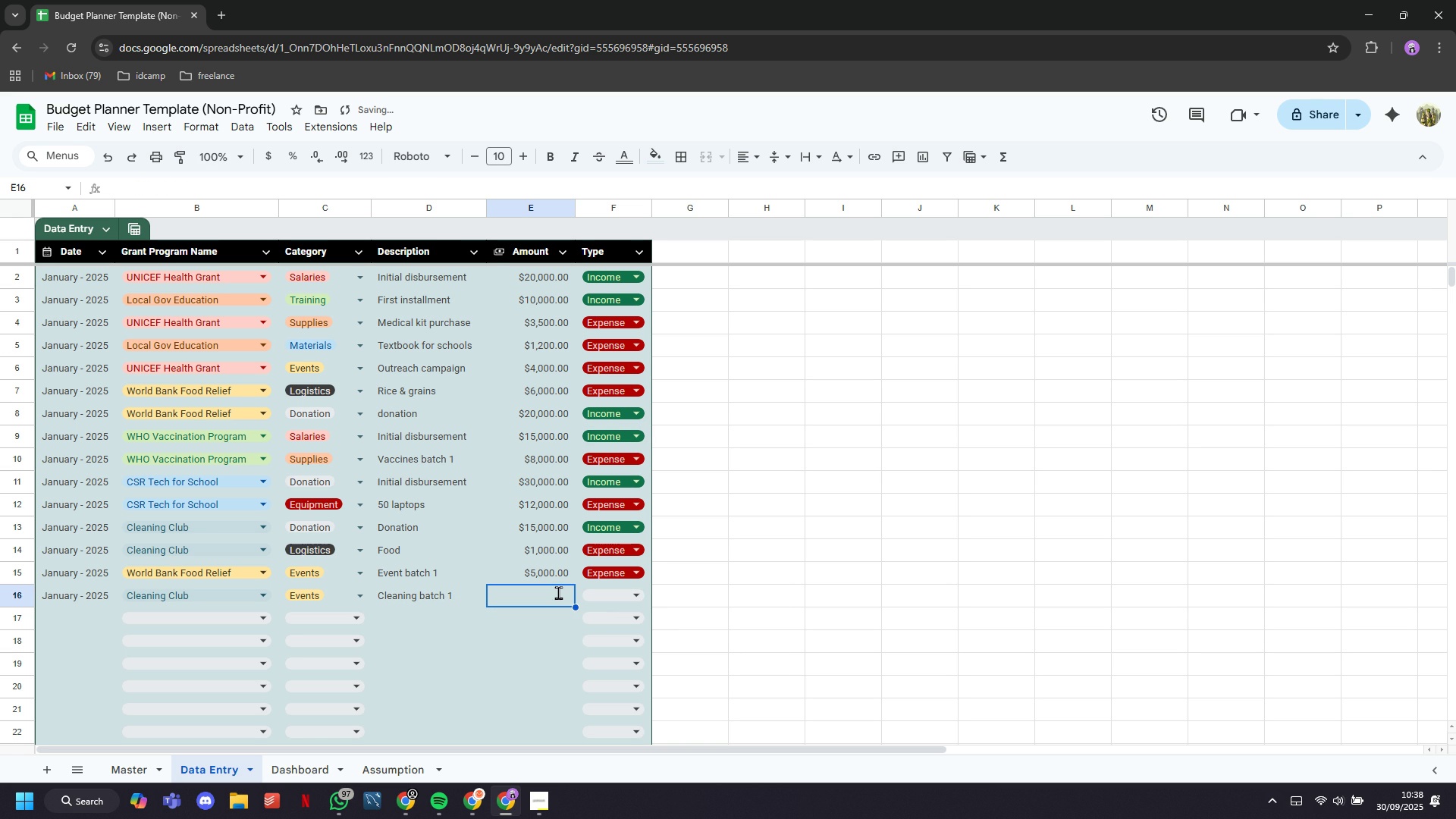 
type(5000)